 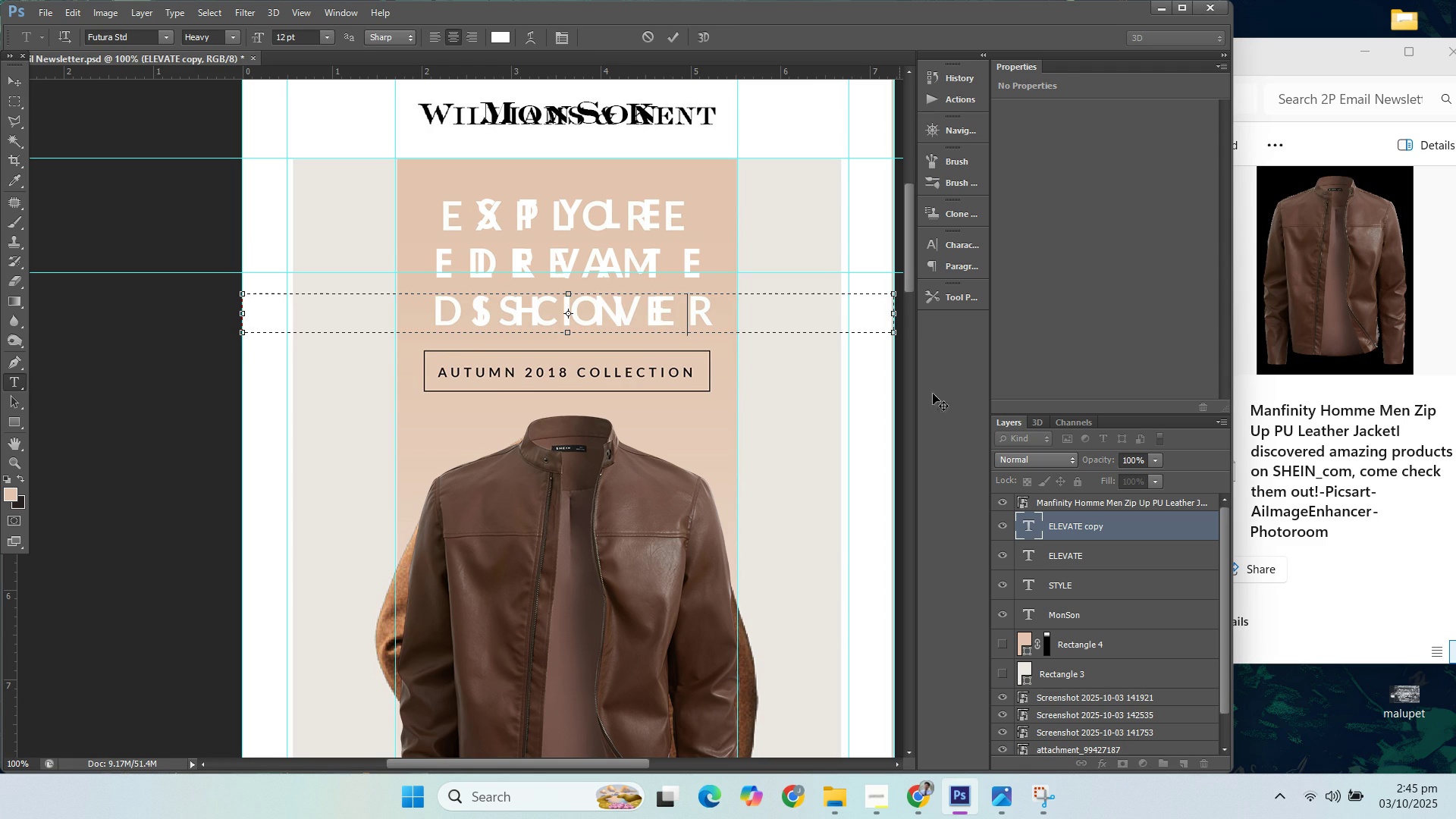 
double_click([999, 664])
 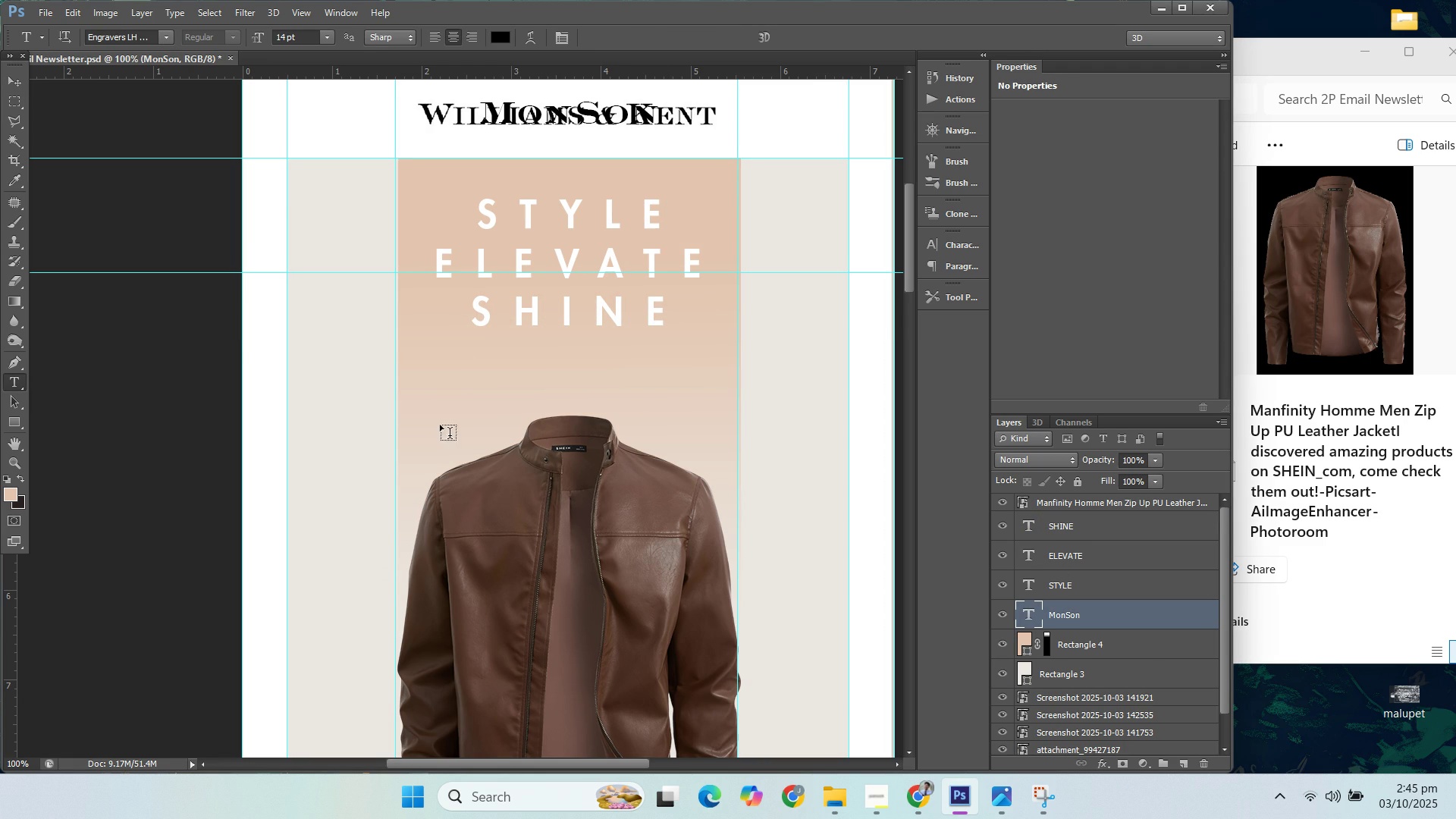 
scroll: coordinate [1045, 693], scroll_direction: down, amount: 6.0
 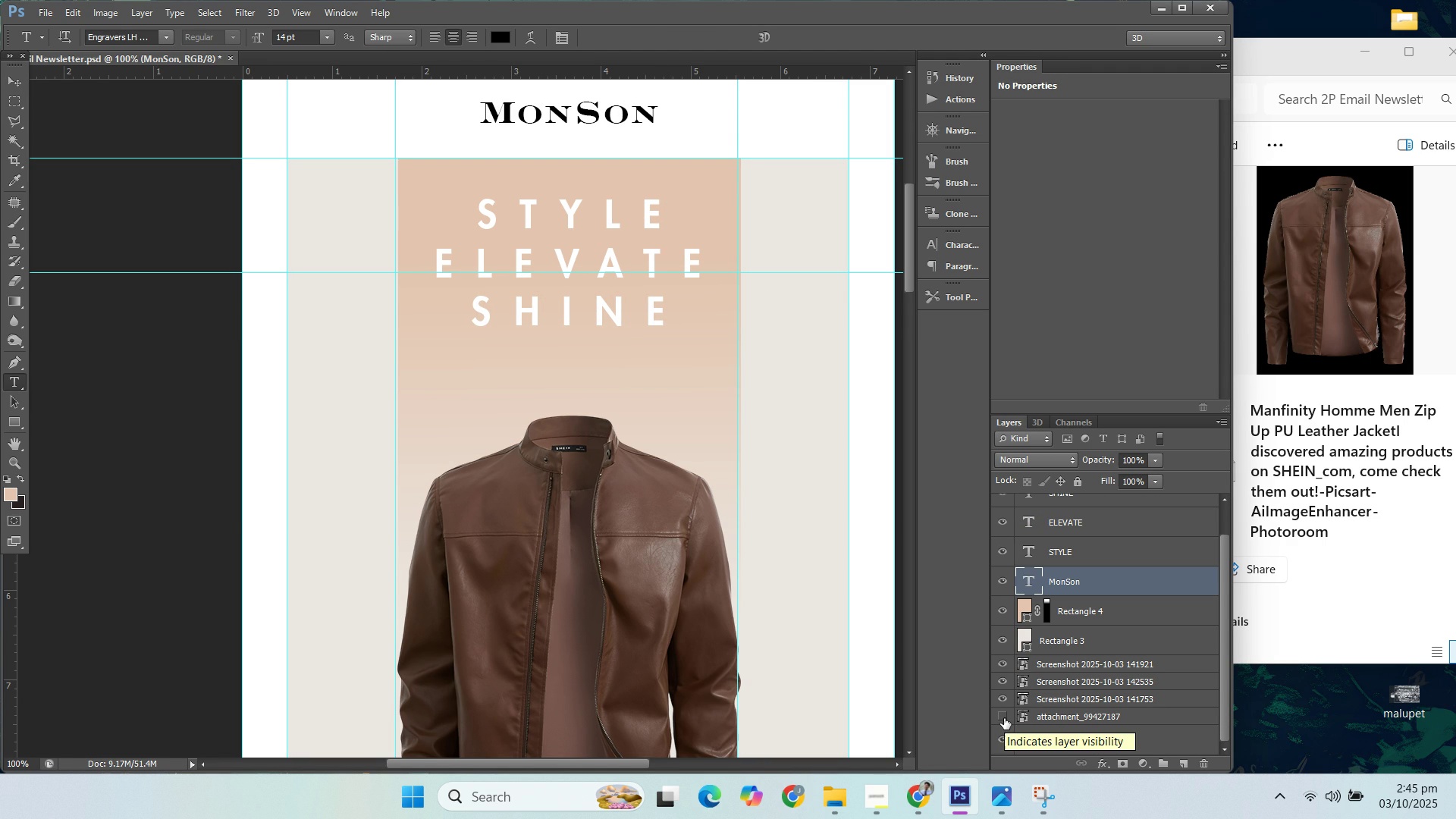 
left_click([1004, 717])
 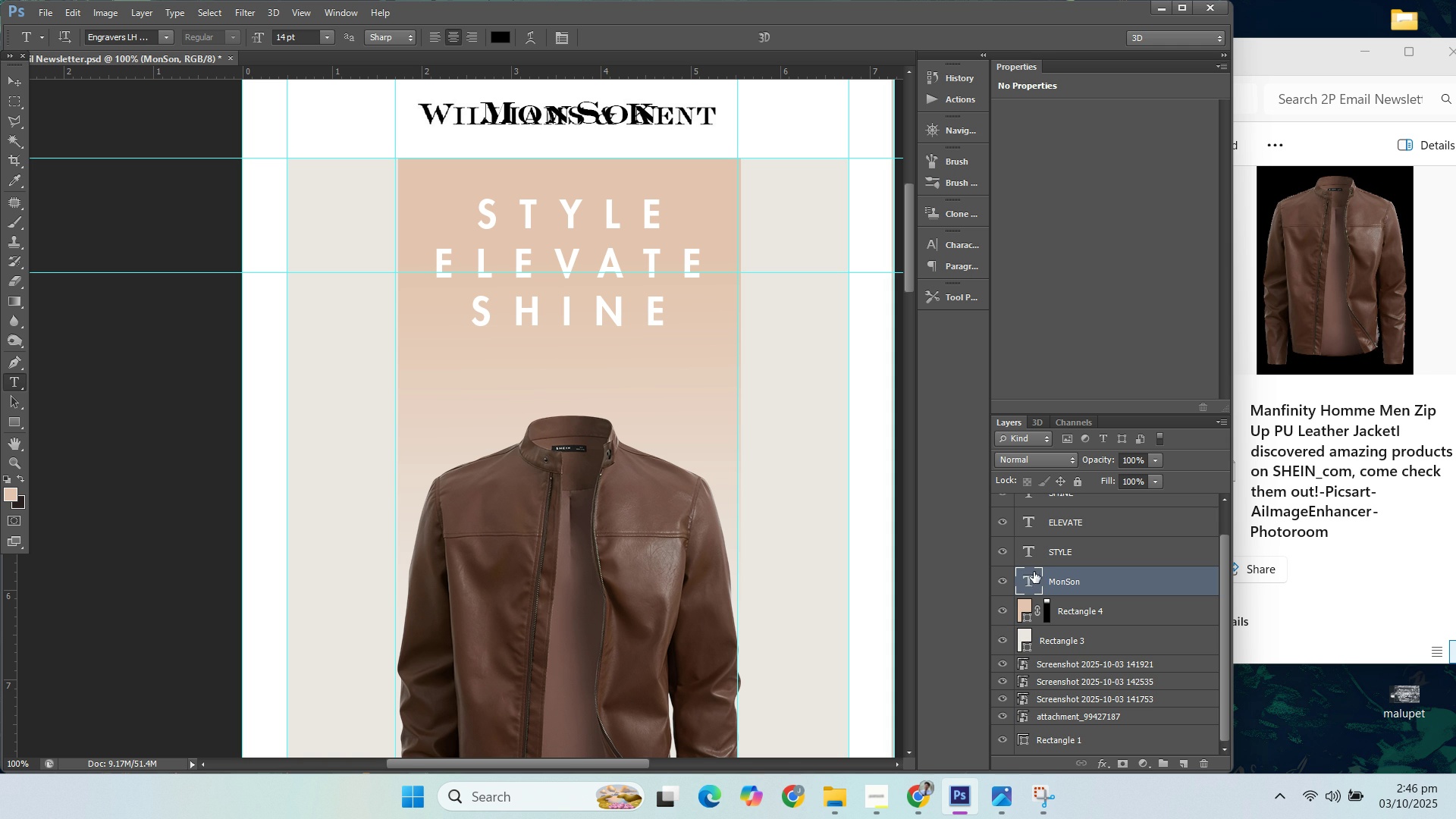 
scroll: coordinate [1072, 568], scroll_direction: up, amount: 4.0
 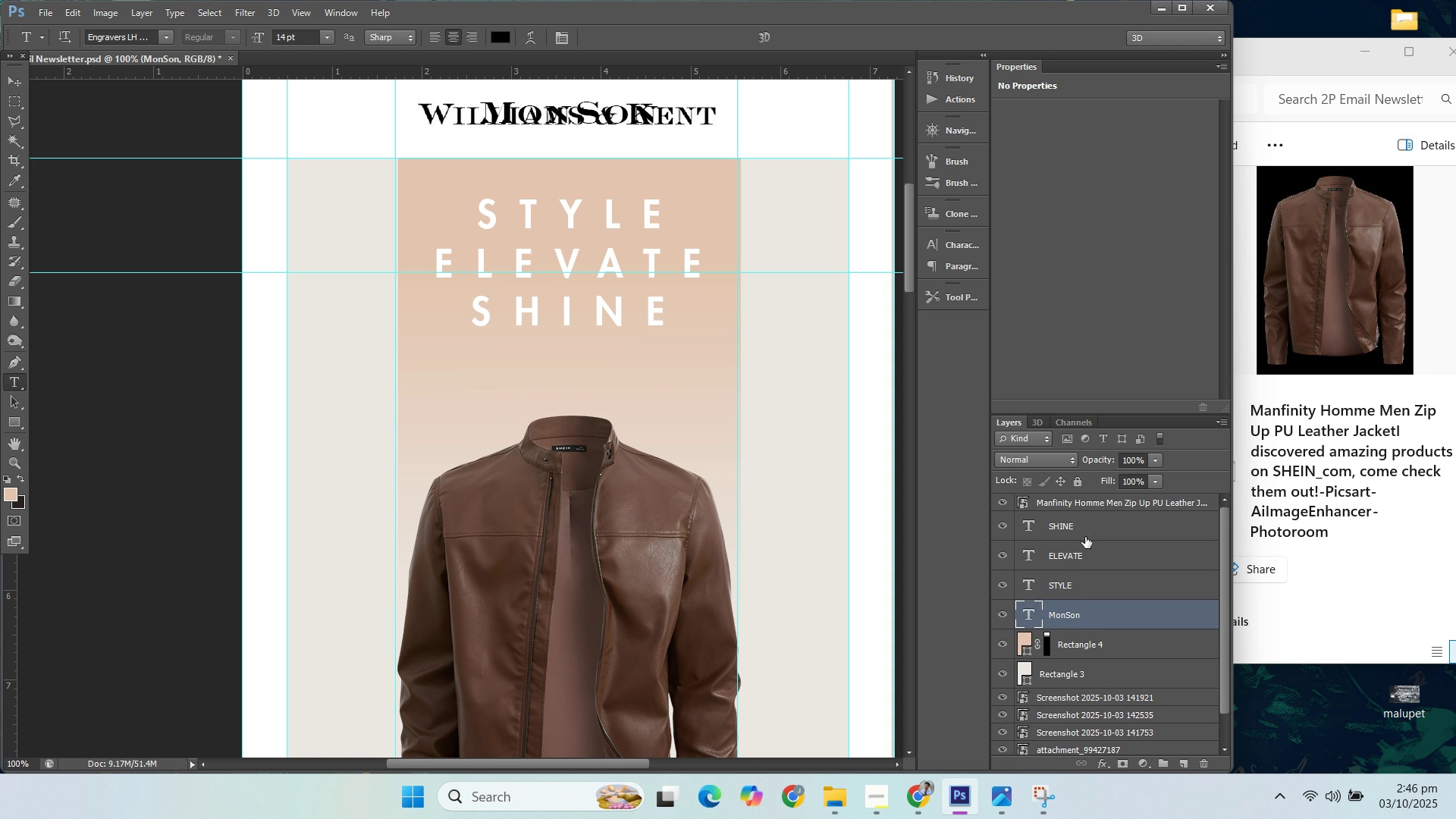 
left_click([1085, 537])
 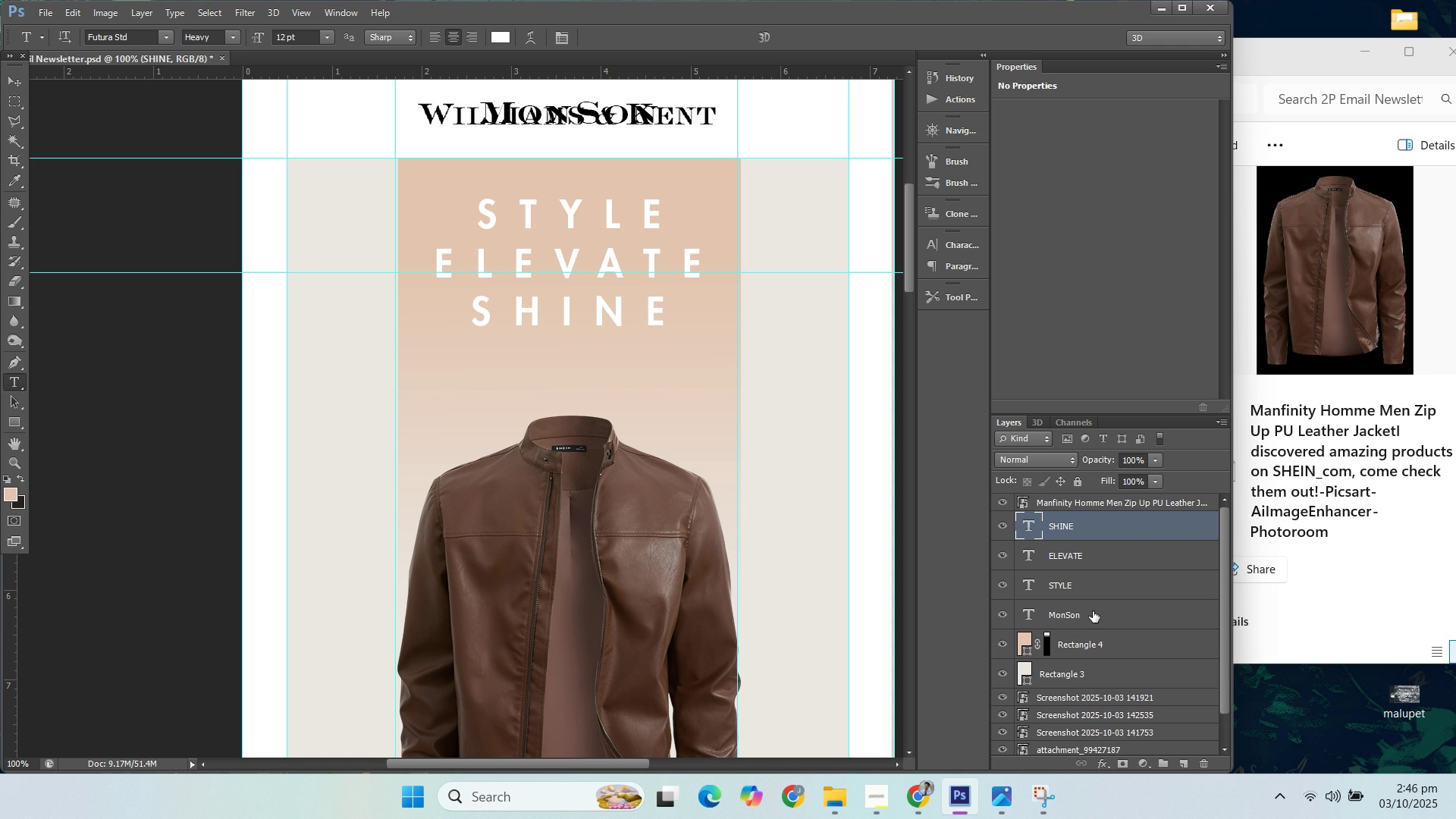 
scroll: coordinate [1125, 565], scroll_direction: up, amount: 3.0
 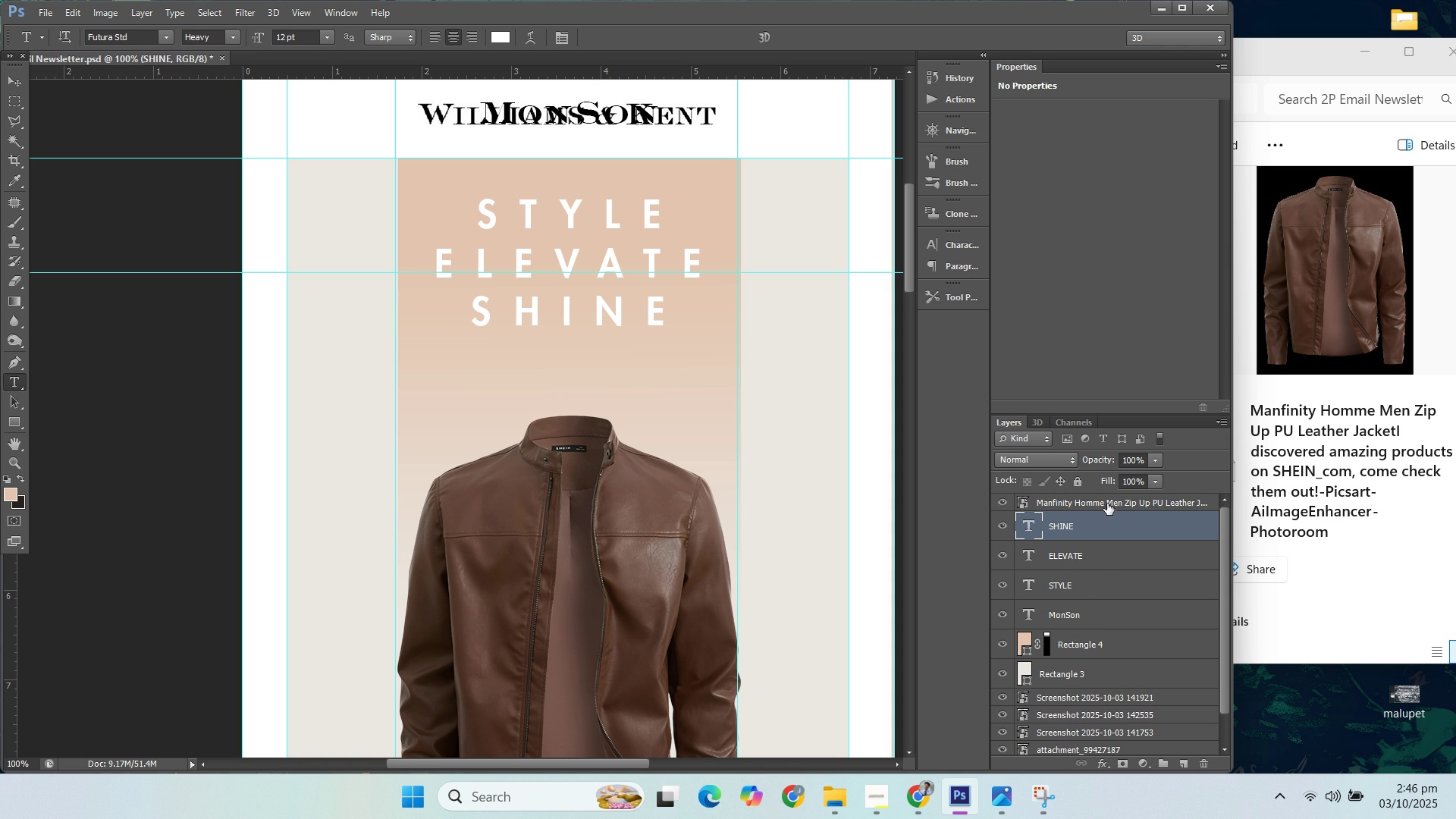 
left_click([1107, 504])